 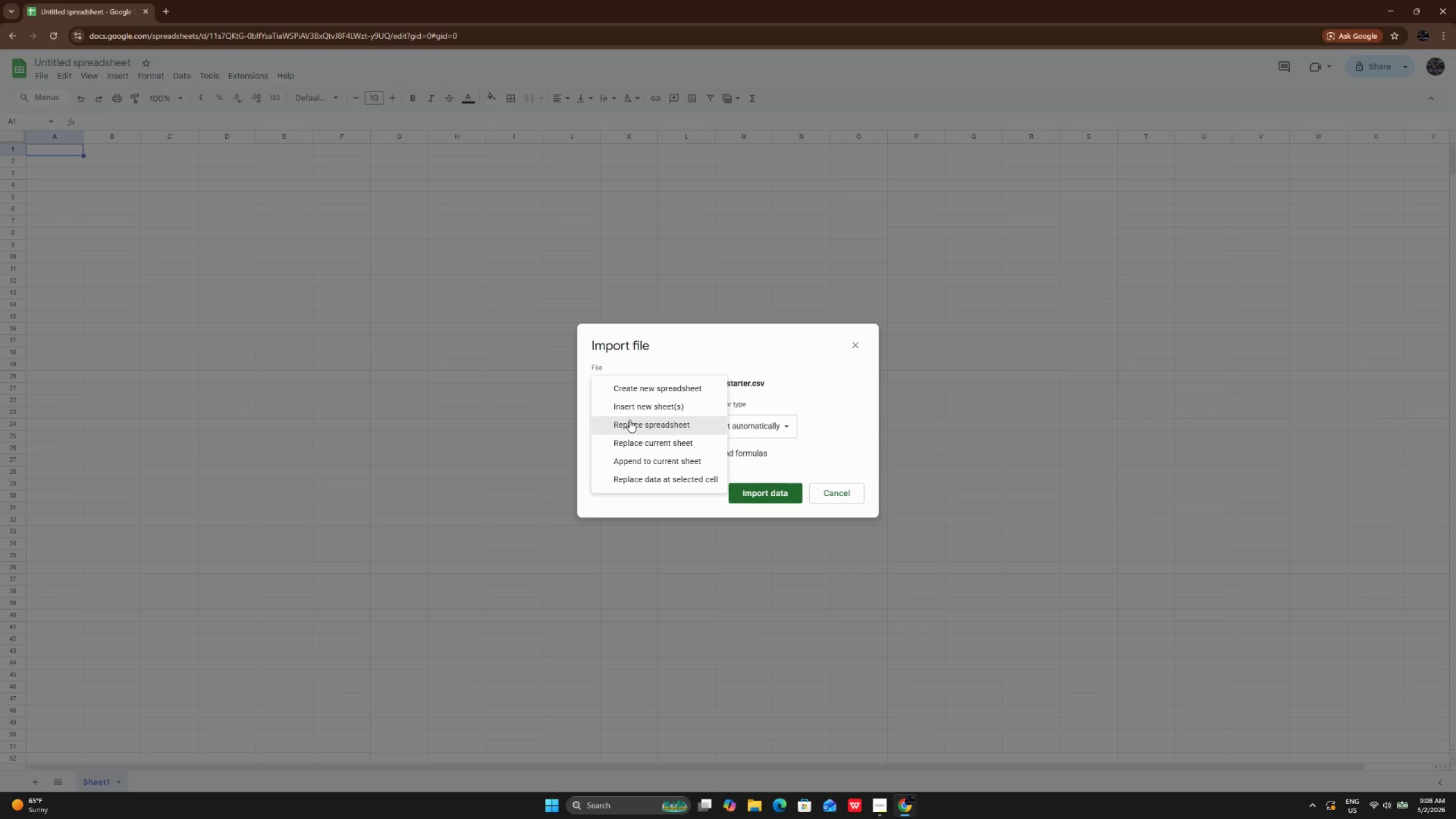 
left_click([630, 420])
 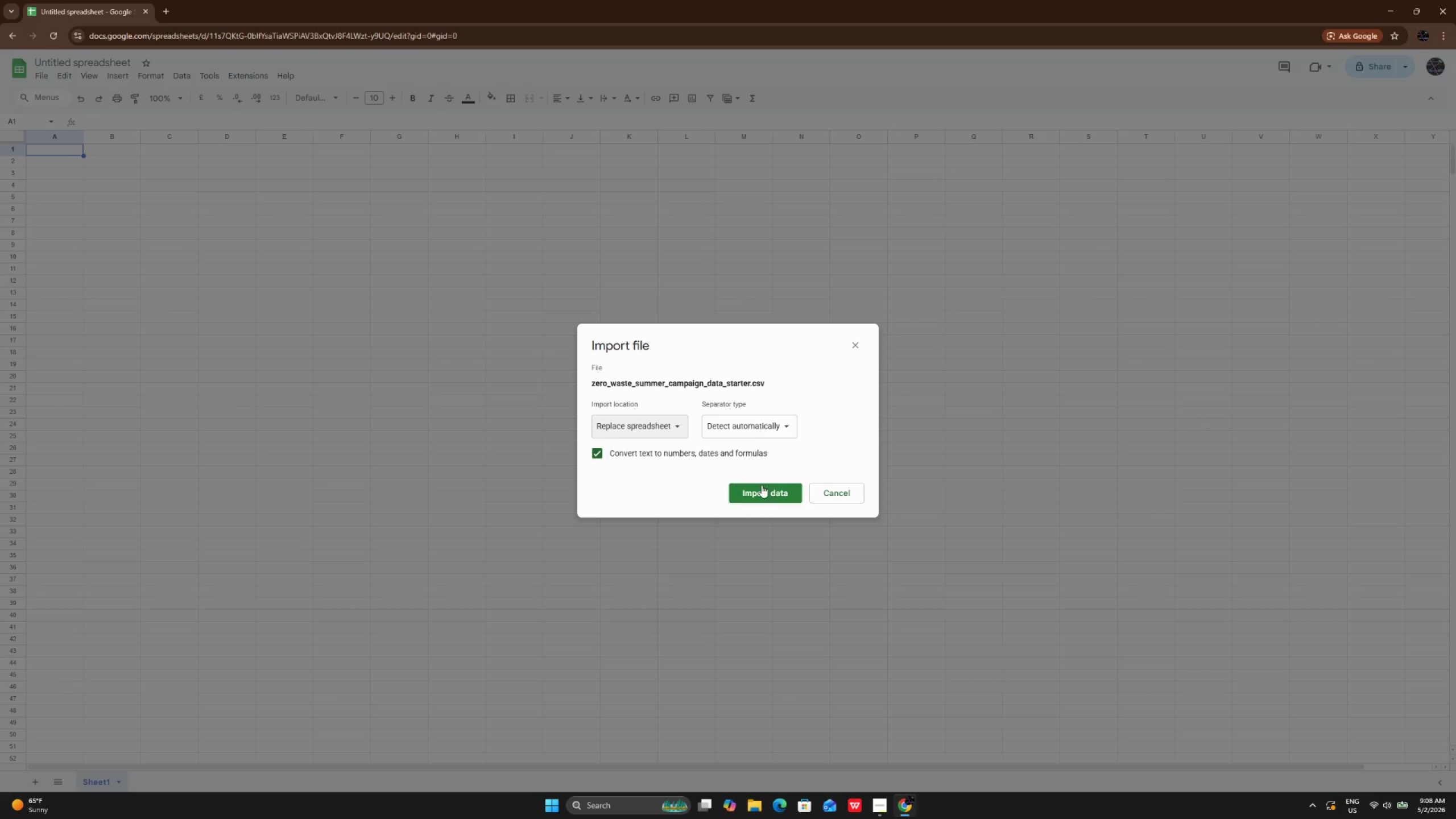 
left_click([762, 485])
 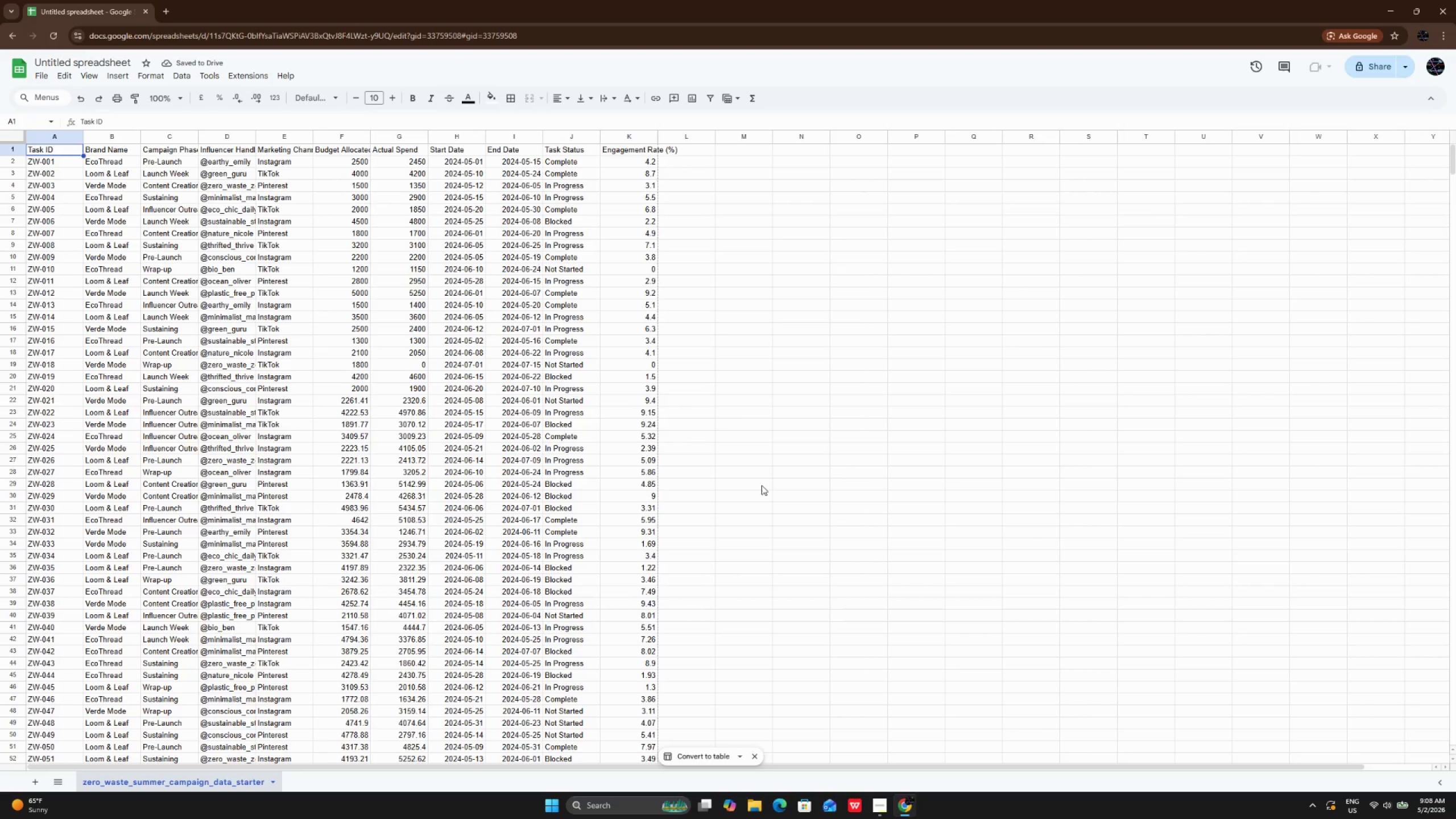 
wait(11.42)
 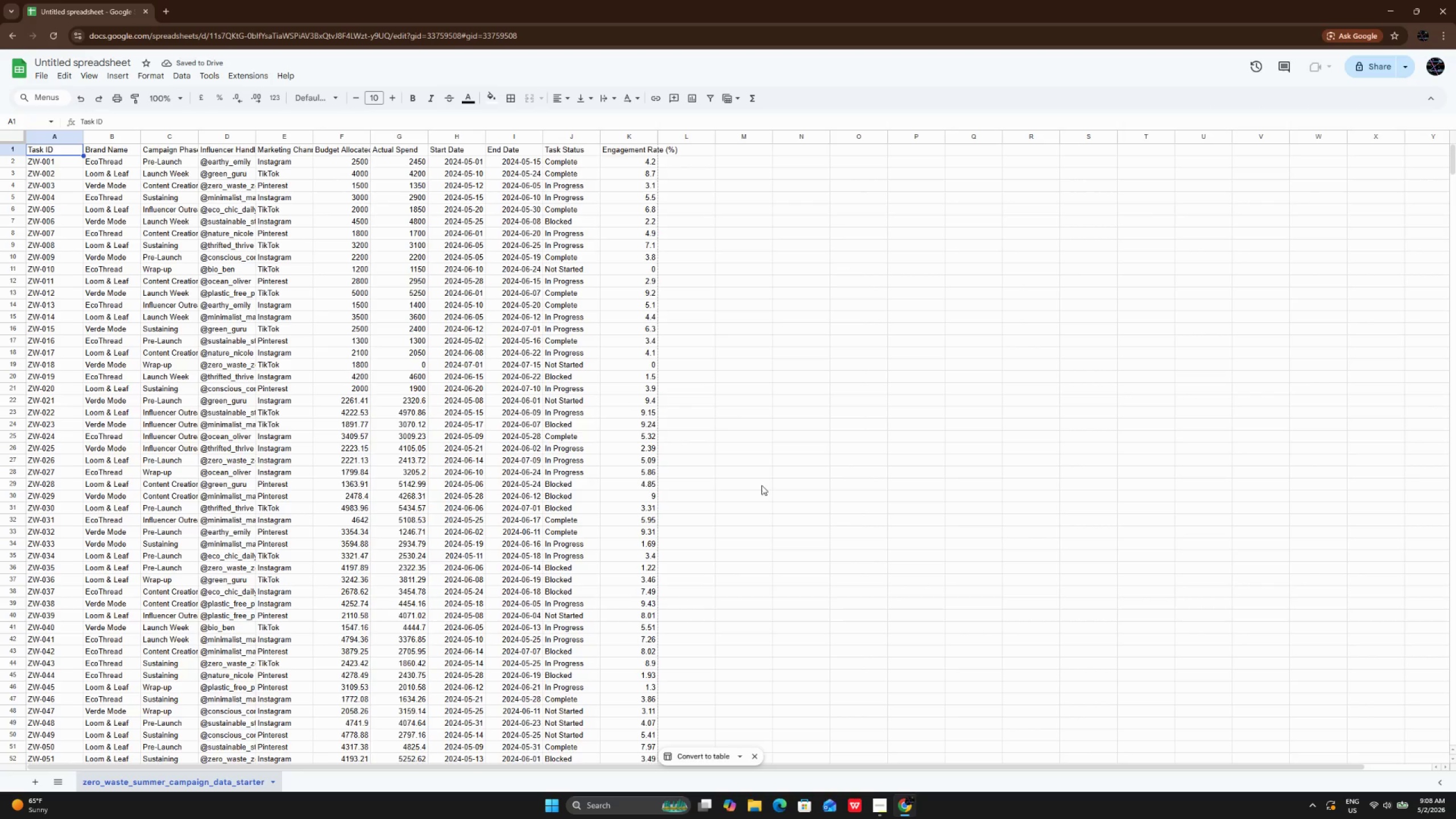 
left_click([251, 270])
 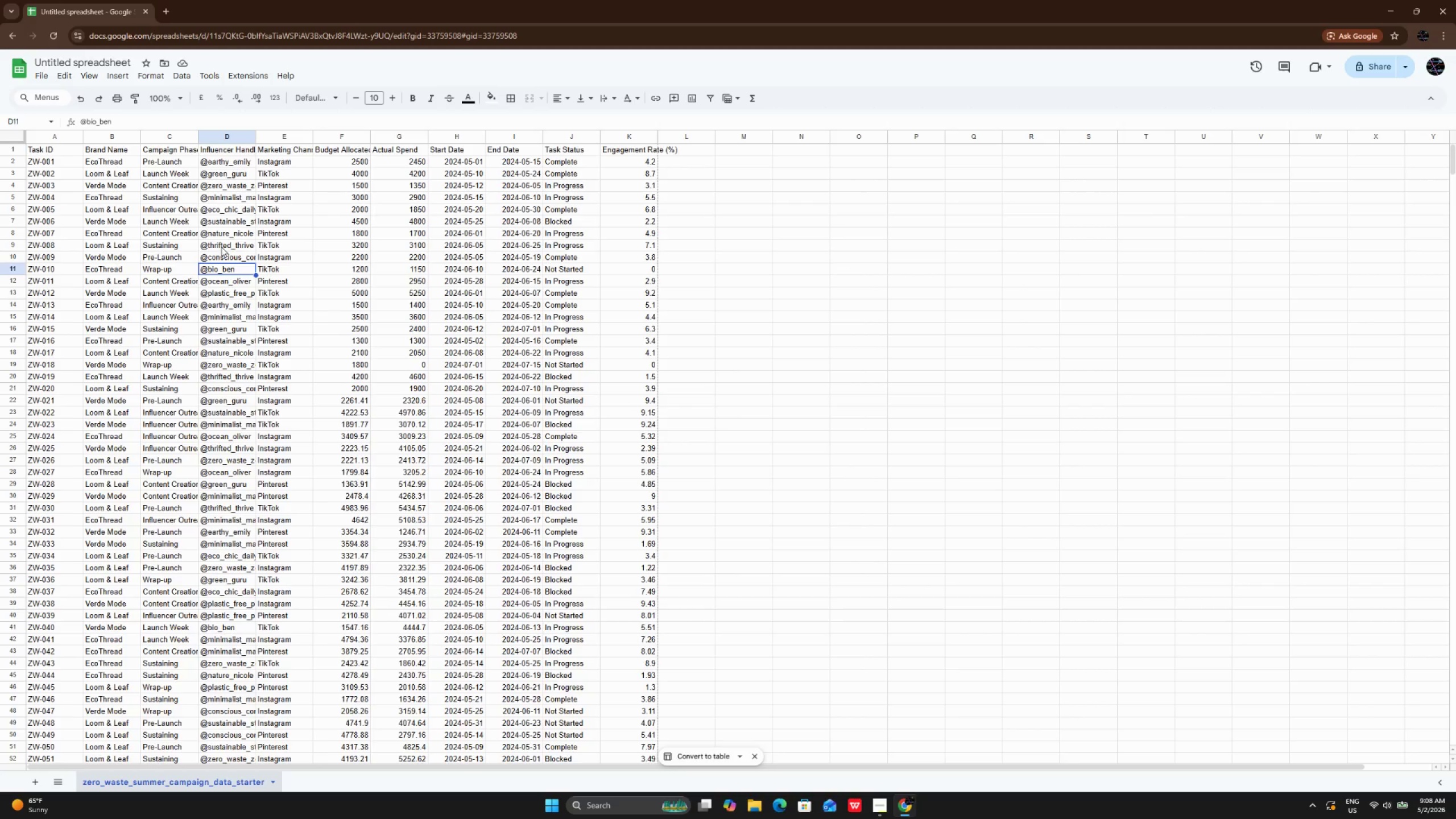 
key(Control+ControlLeft)
 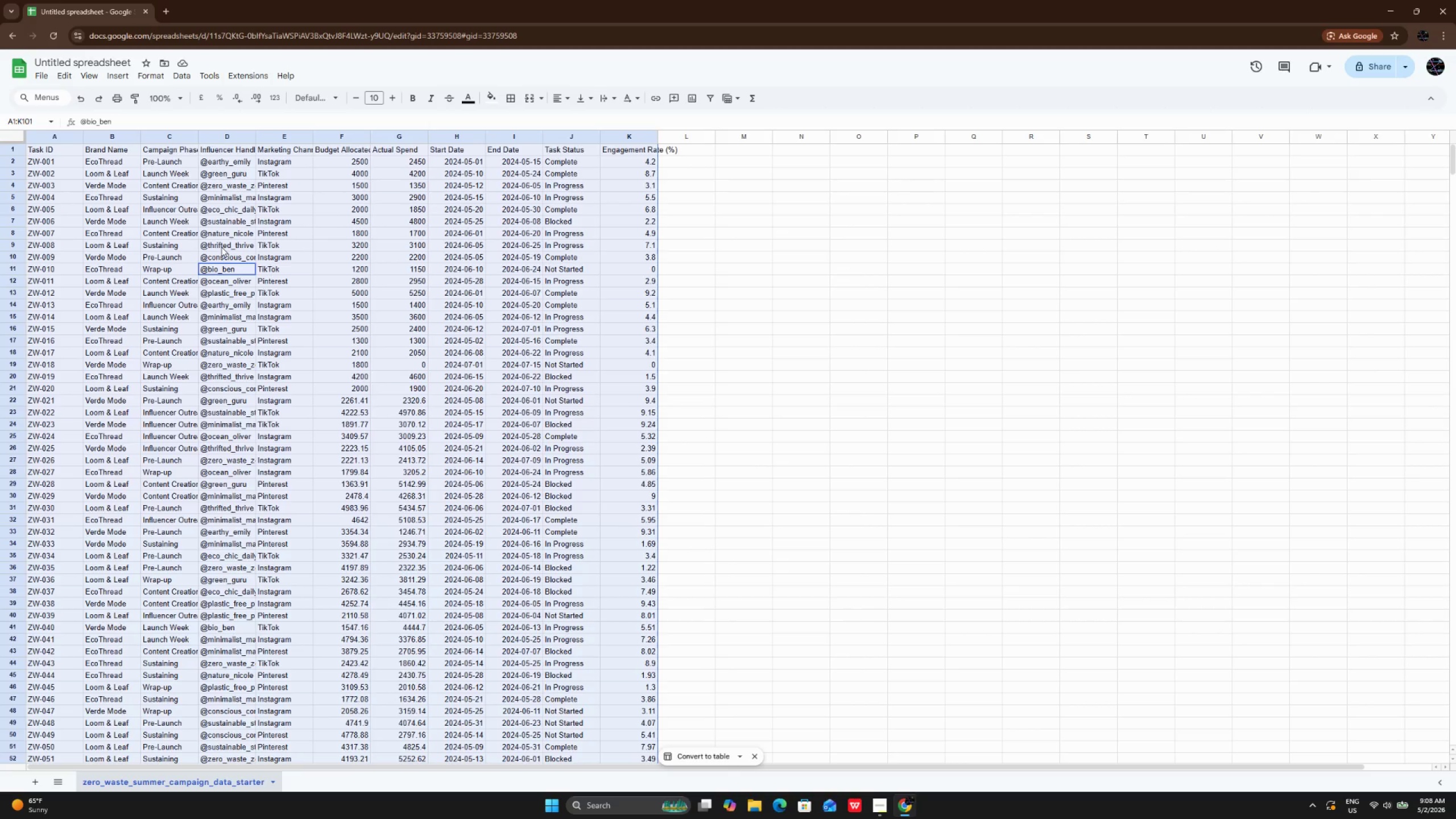 
key(Control+A)
 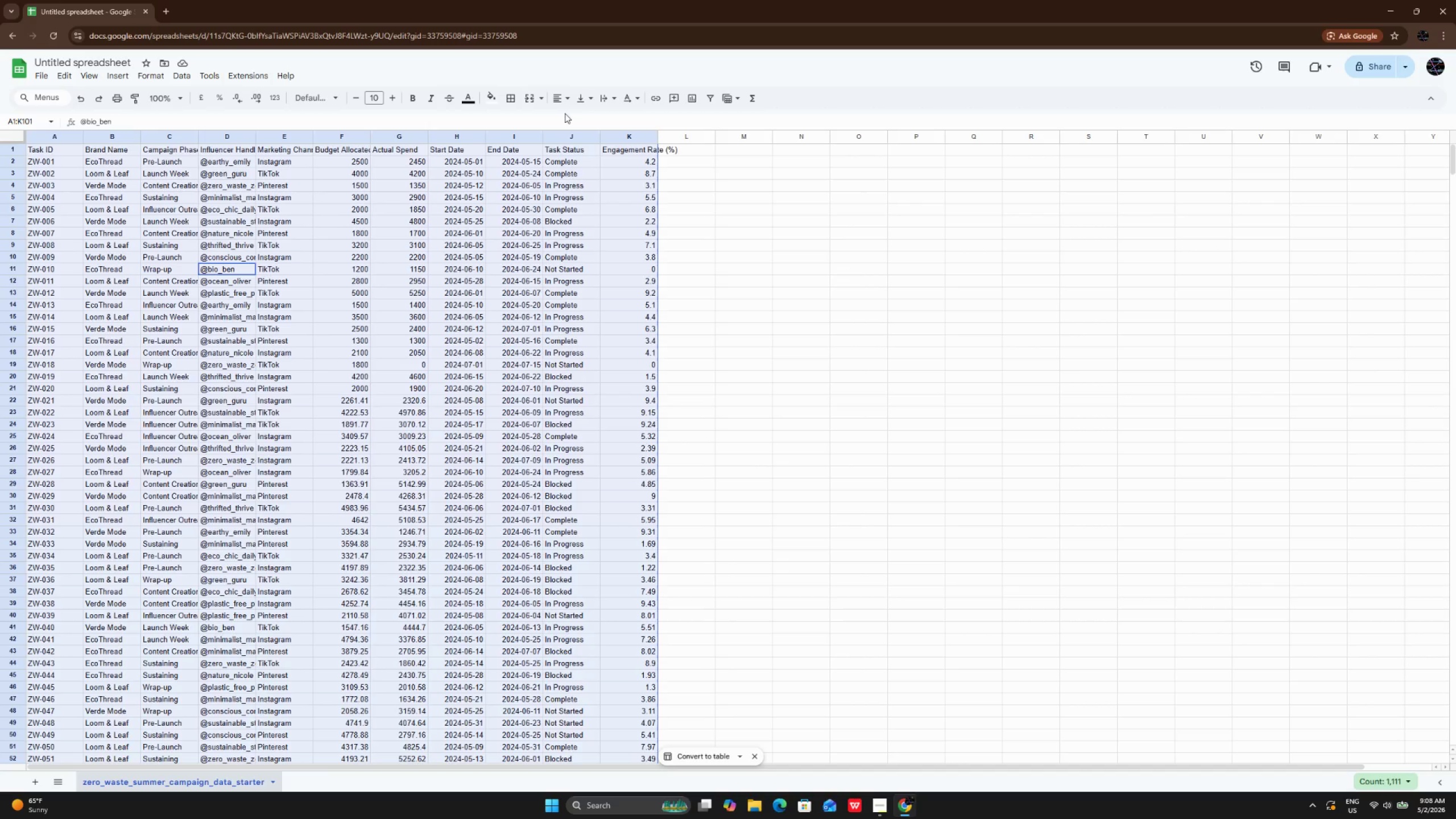 
left_click([565, 97])
 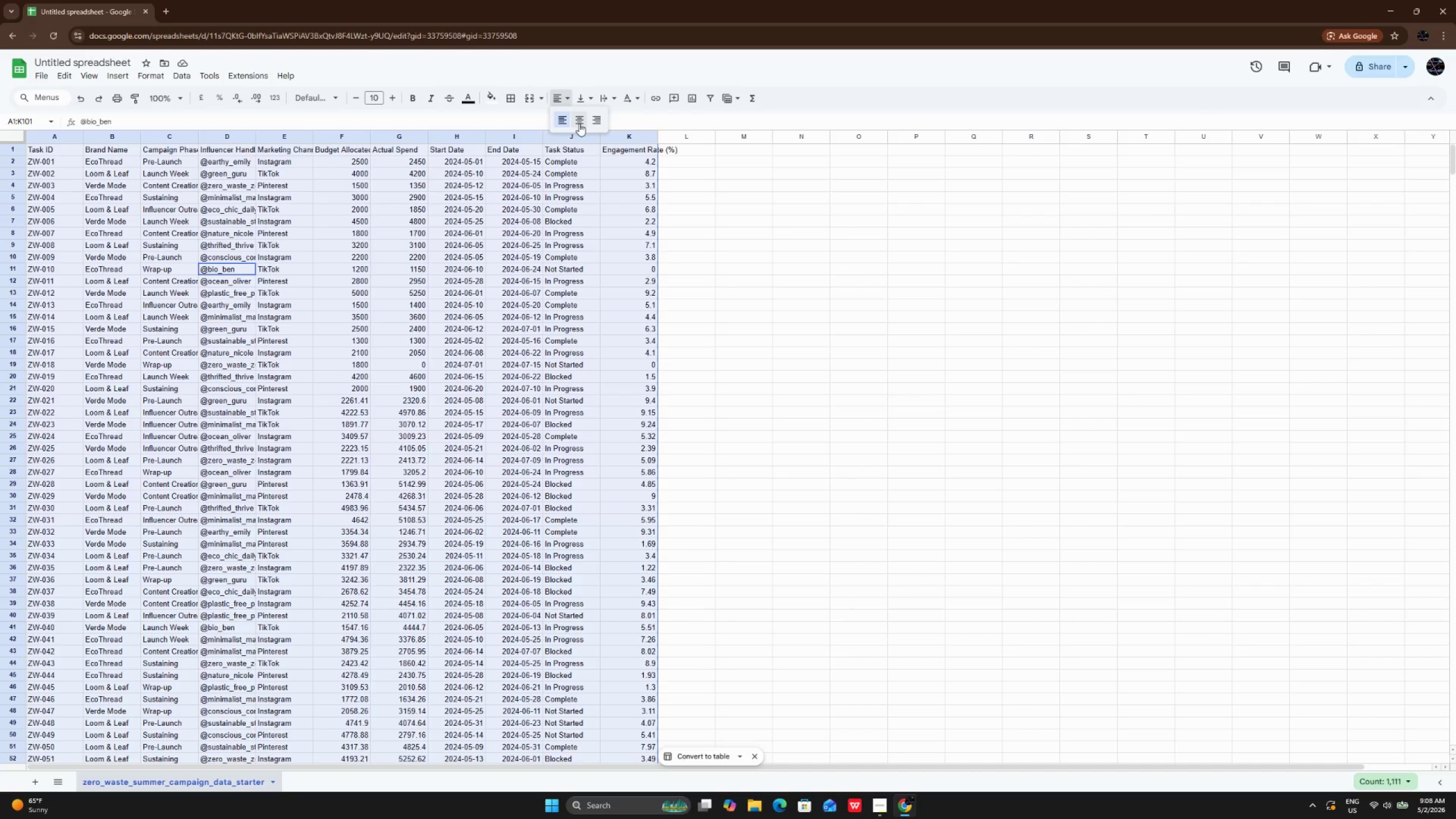 
left_click([579, 123])
 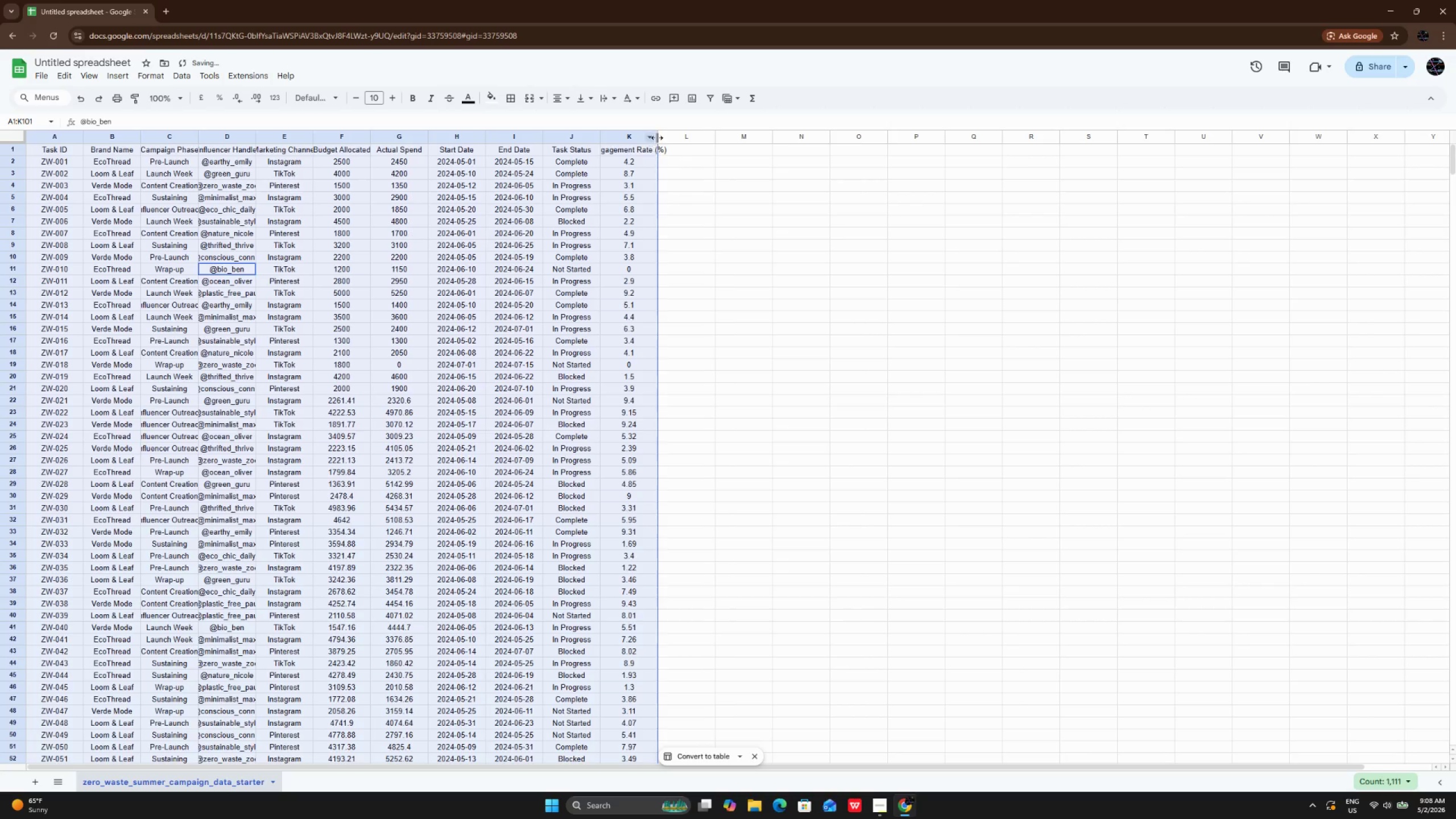 
double_click([657, 138])
 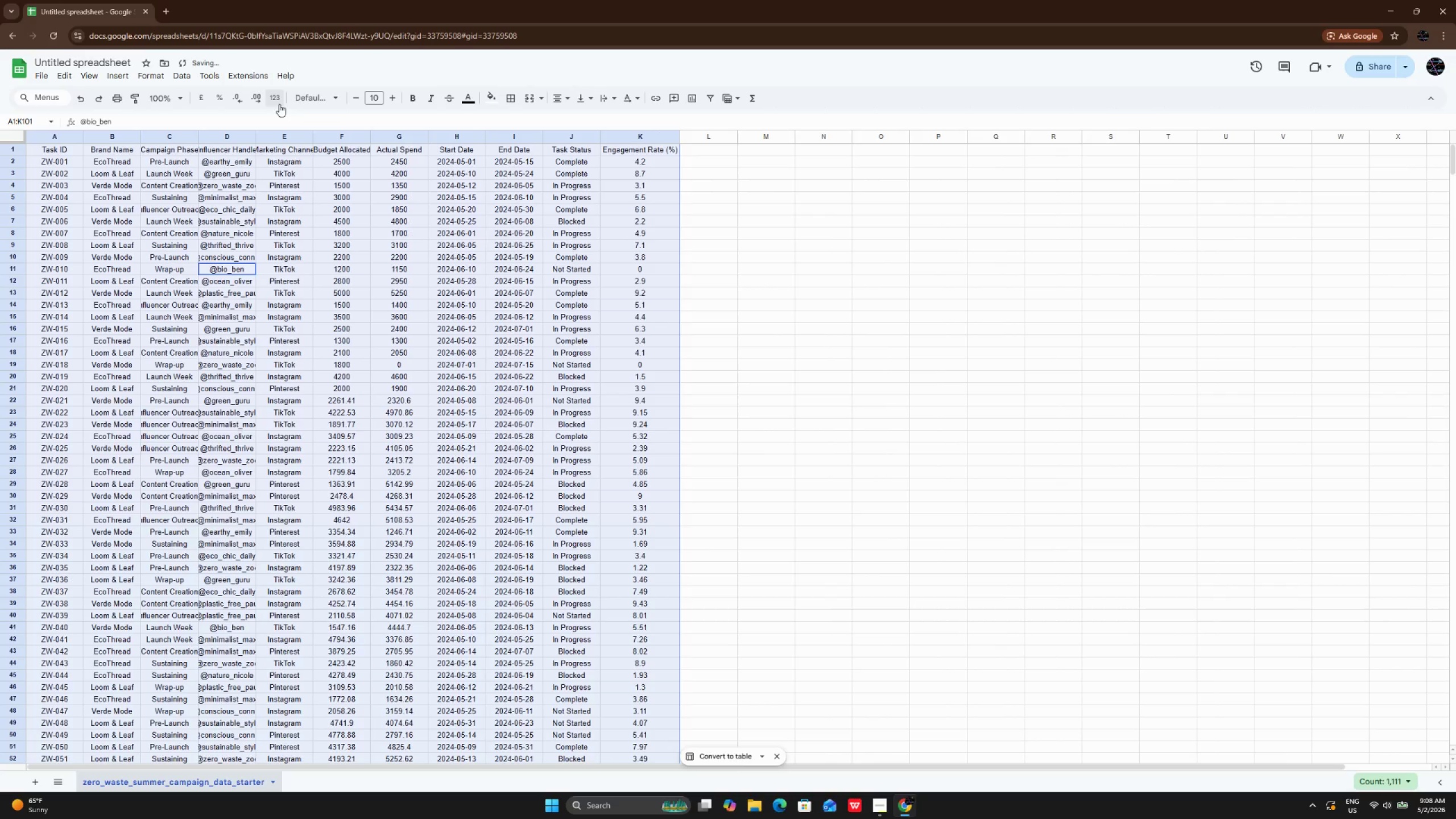 
left_click([309, 97])
 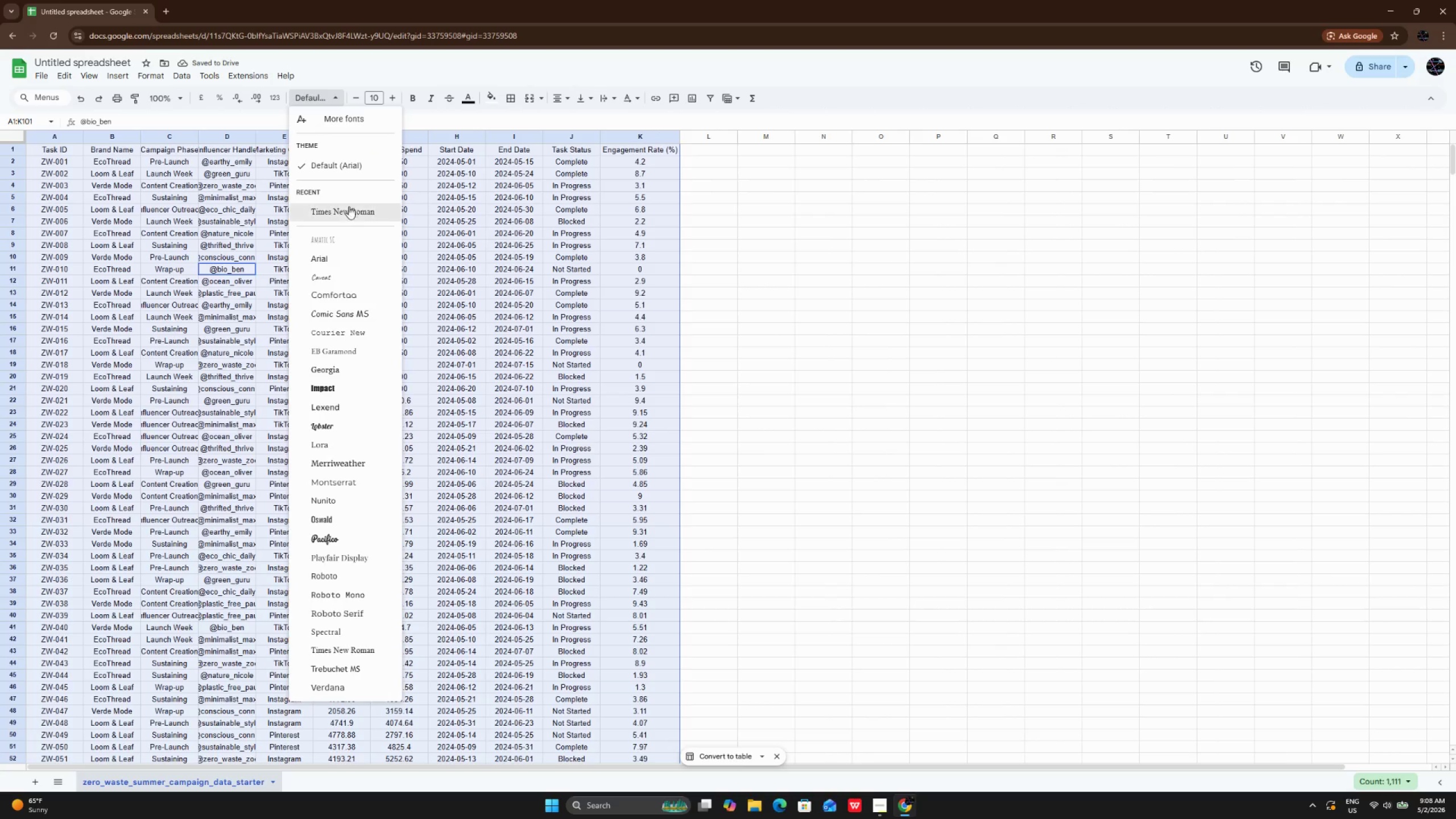 
double_click([349, 208])
 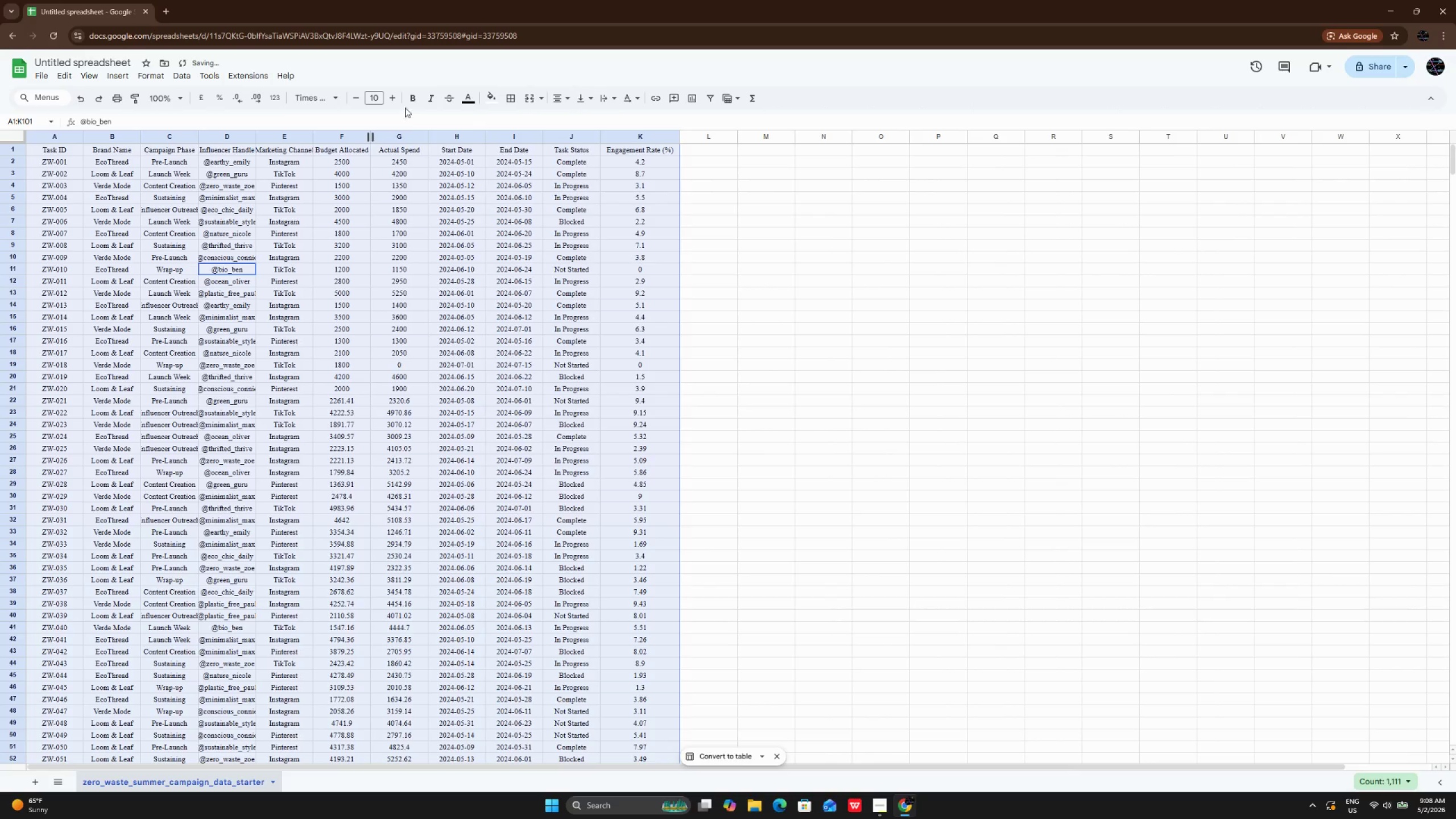 
left_click([391, 92])
 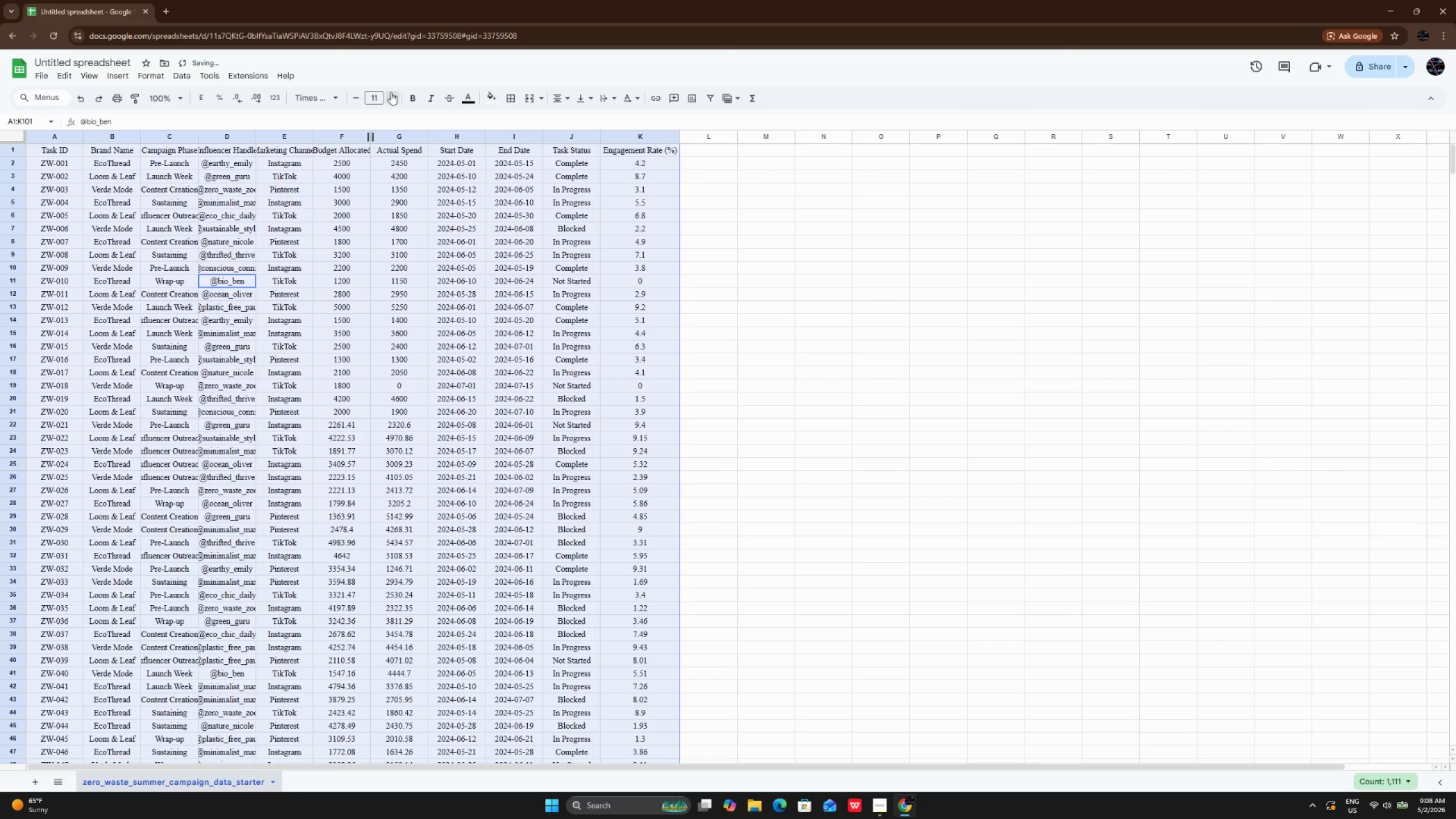 
left_click([391, 92])
 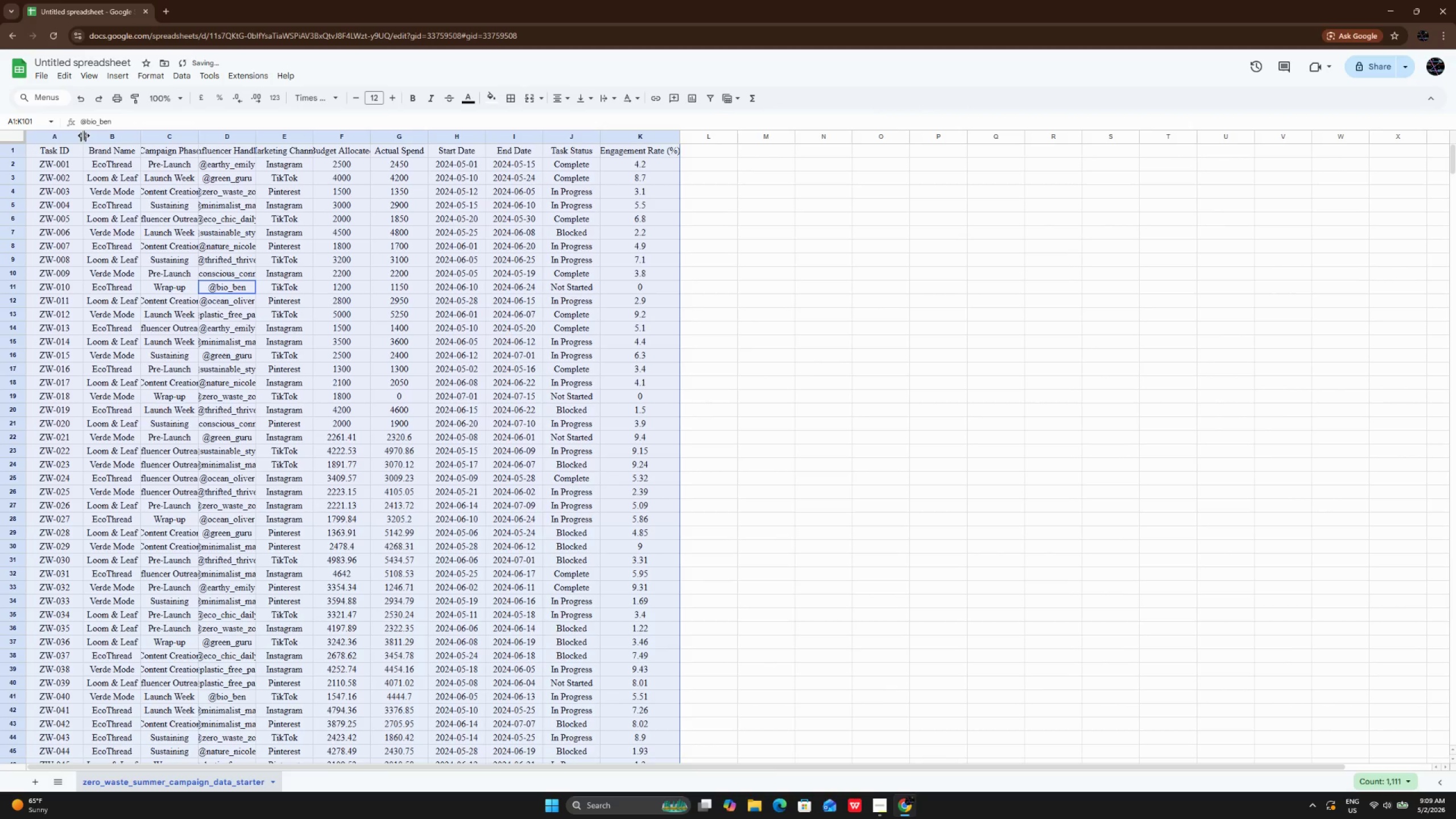 
double_click([84, 135])
 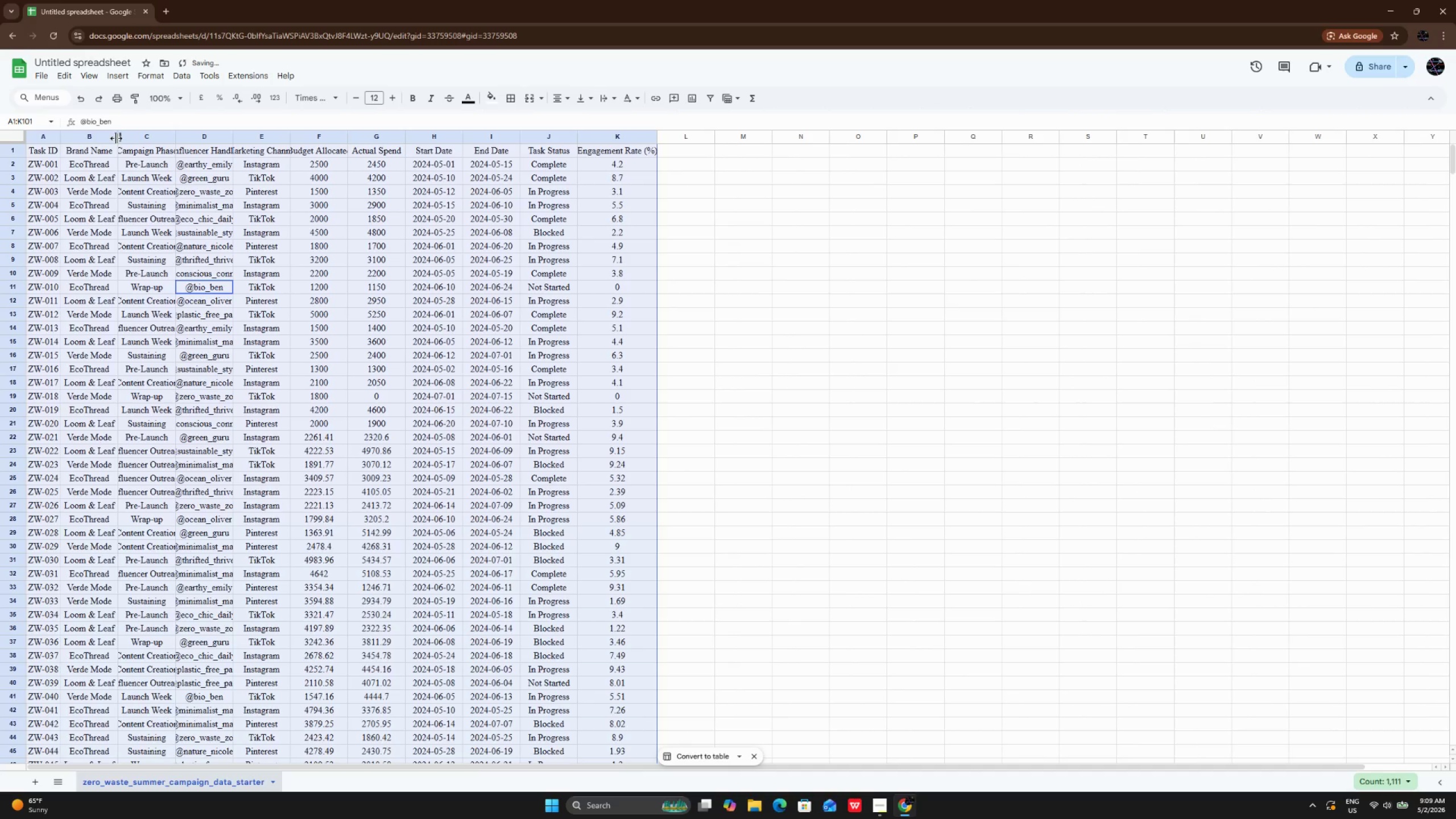 
double_click([116, 138])
 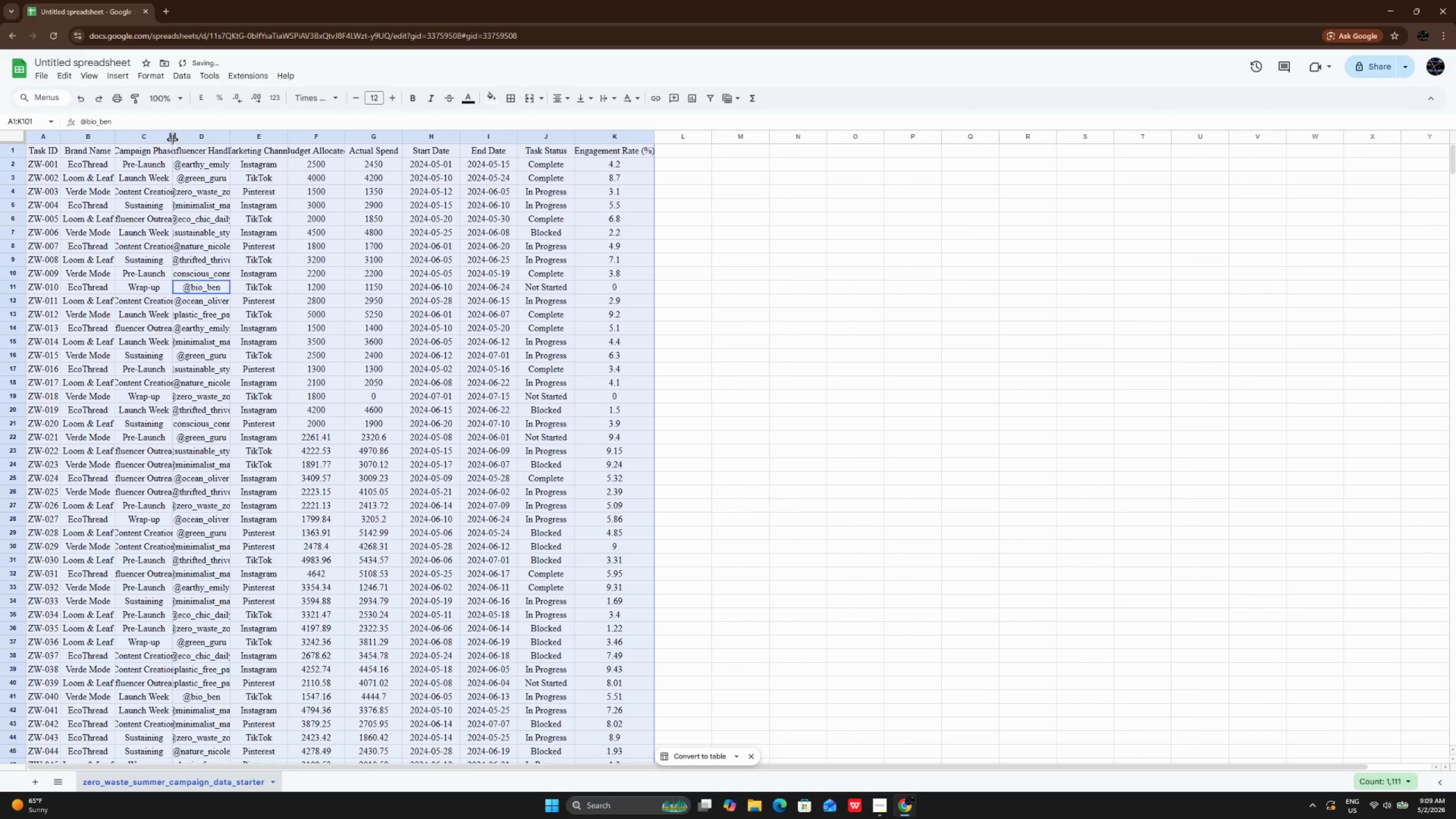 
double_click([172, 140])
 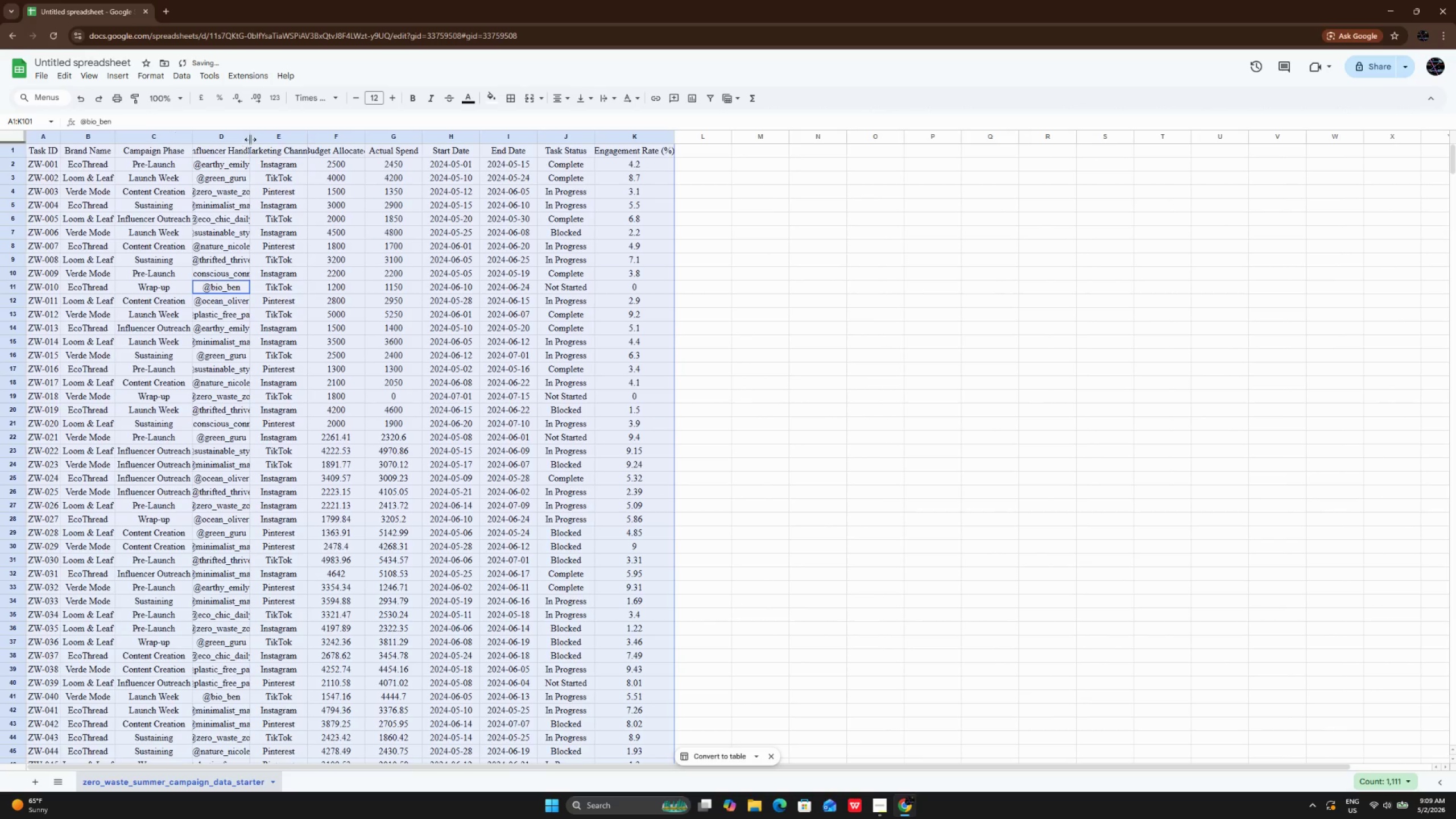 
double_click([250, 139])
 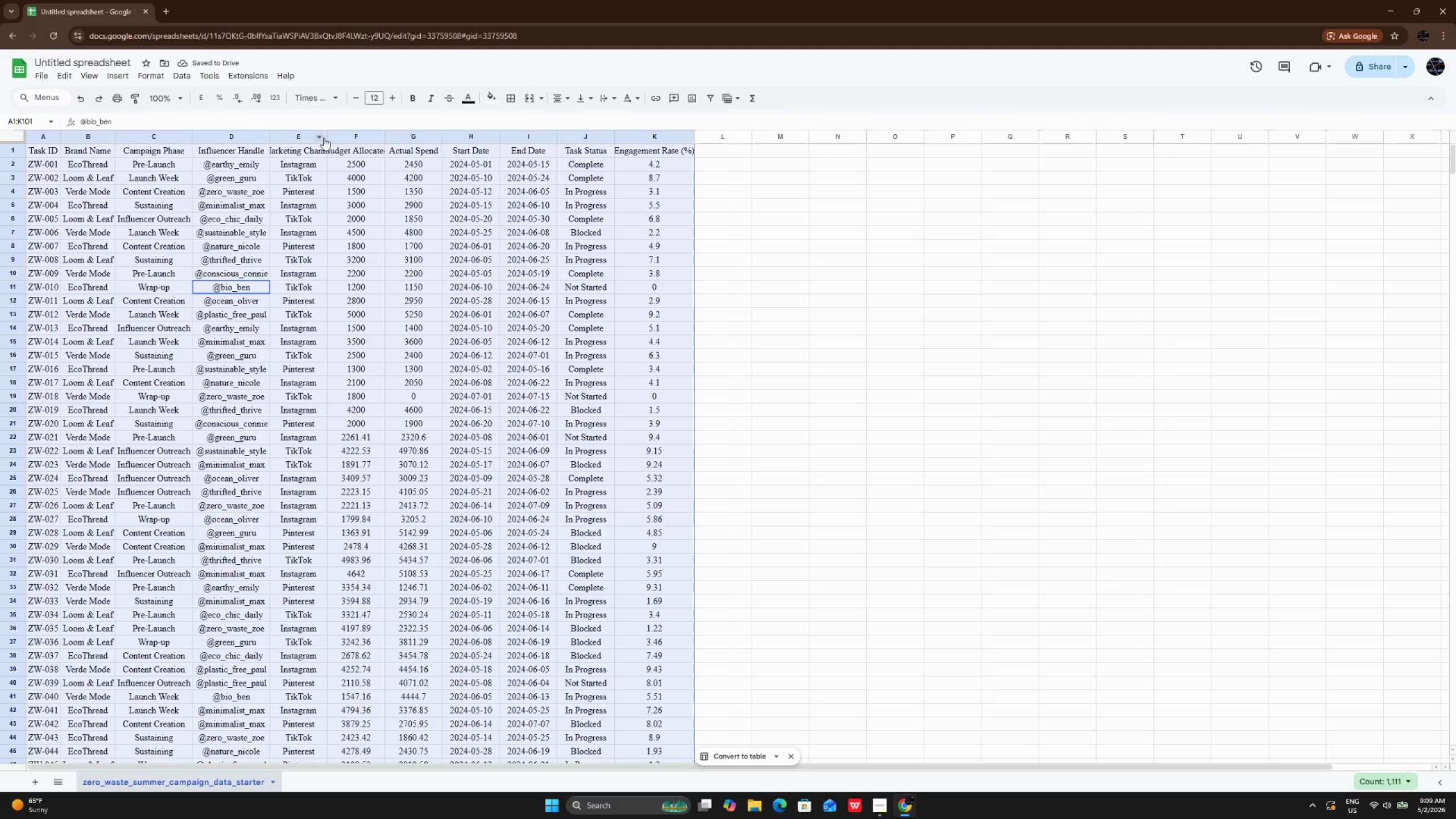 
double_click([325, 138])
 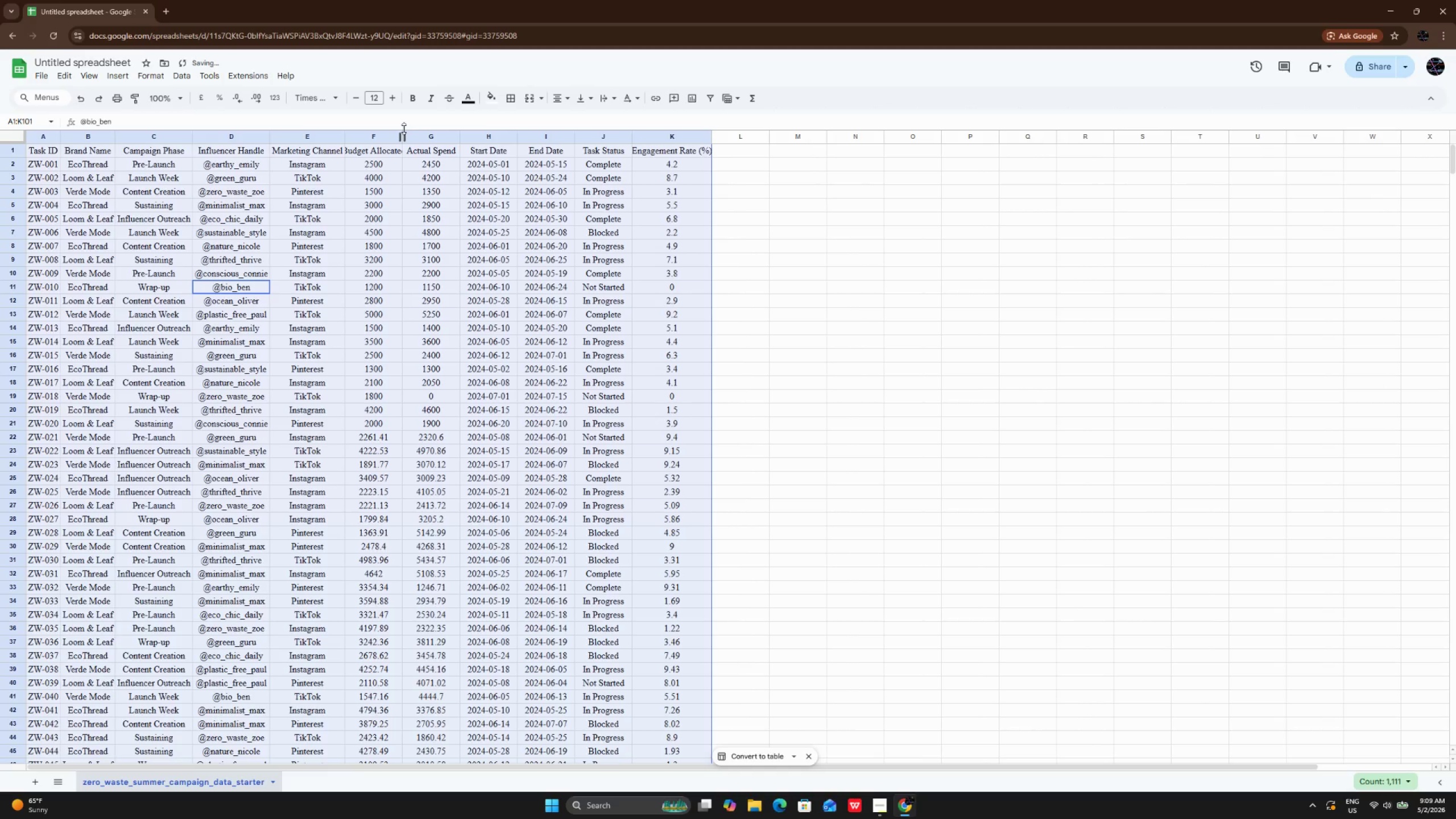 
double_click([404, 129])
 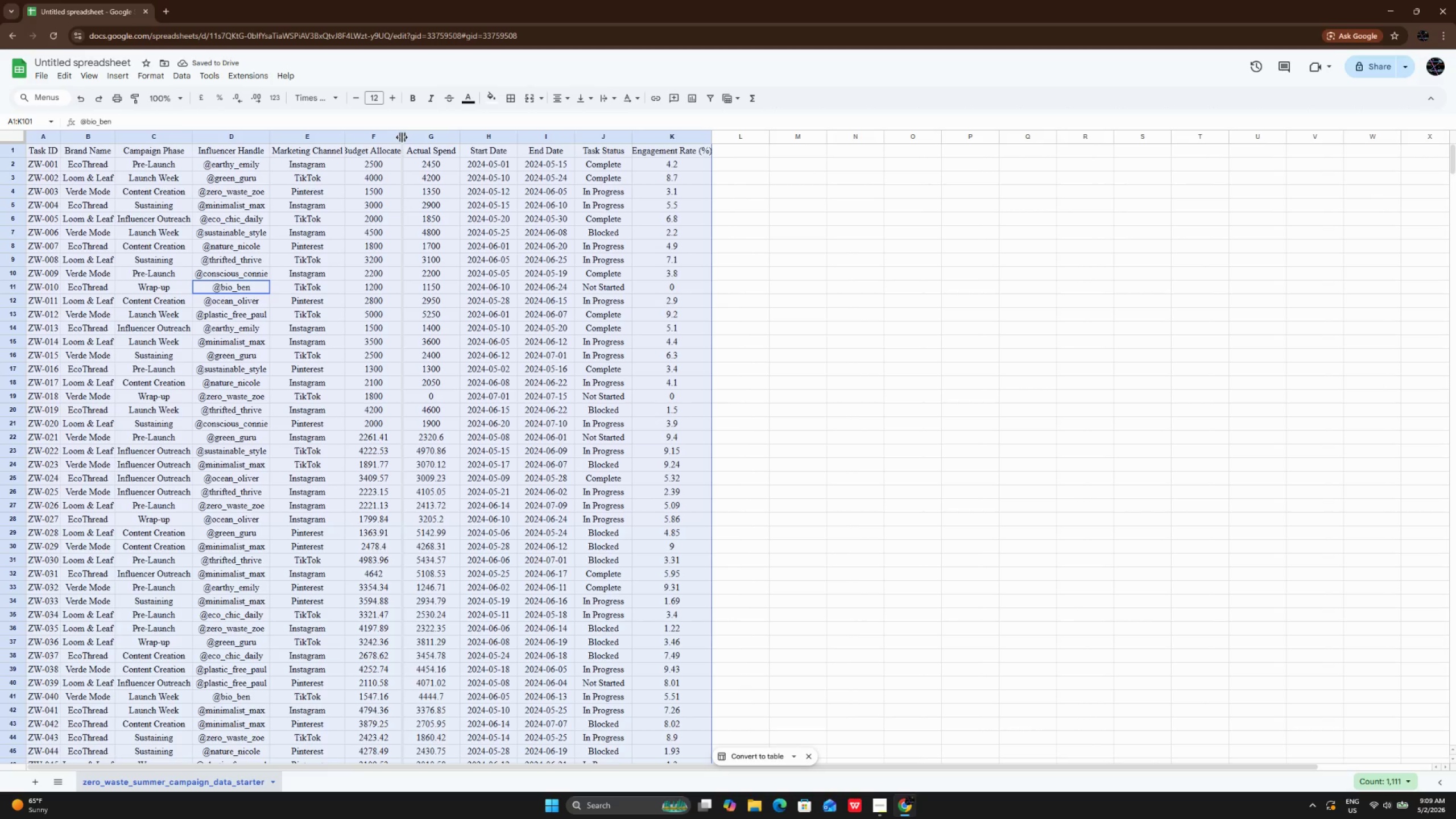 
triple_click([402, 137])
 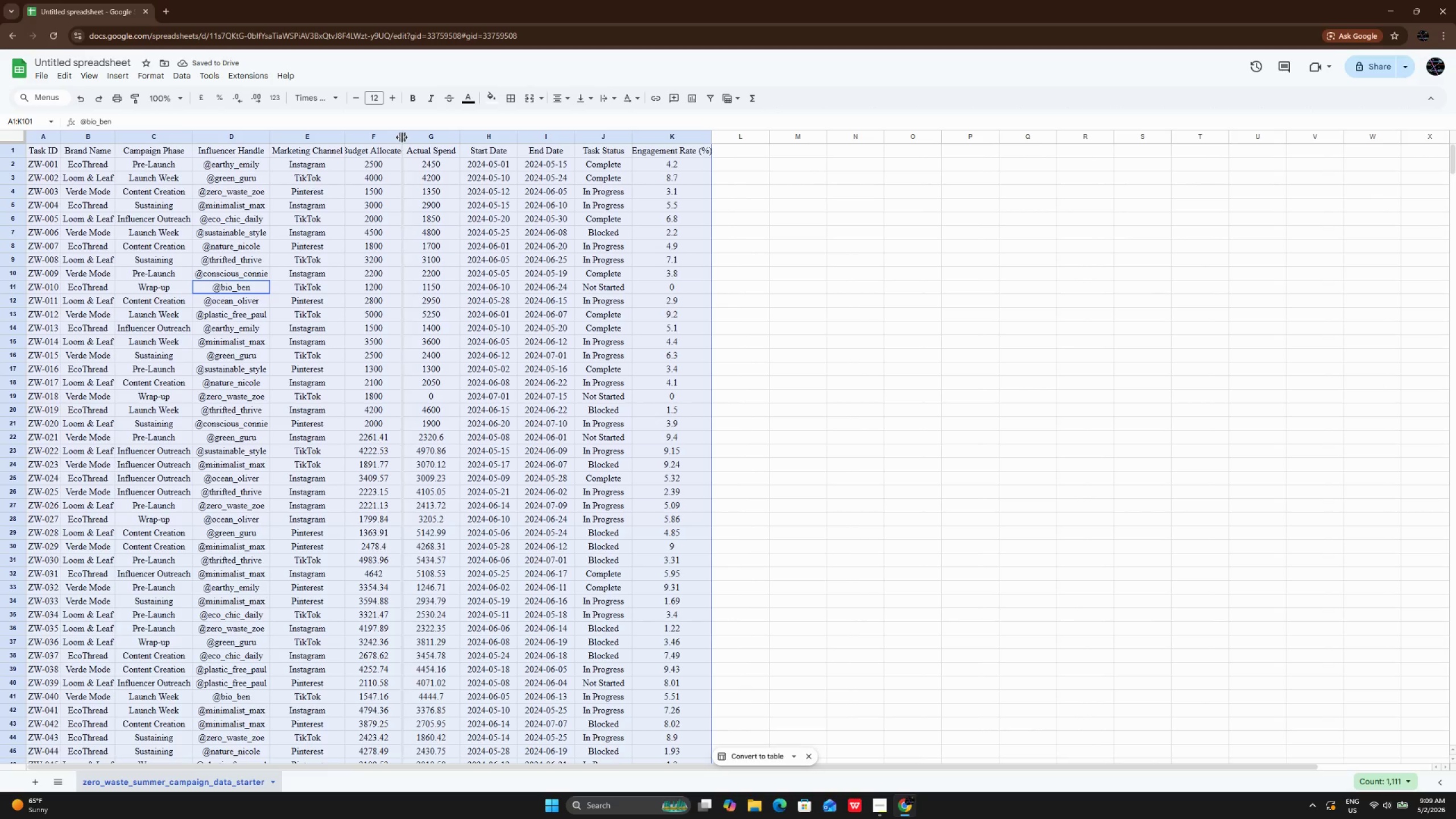 
triple_click([402, 137])
 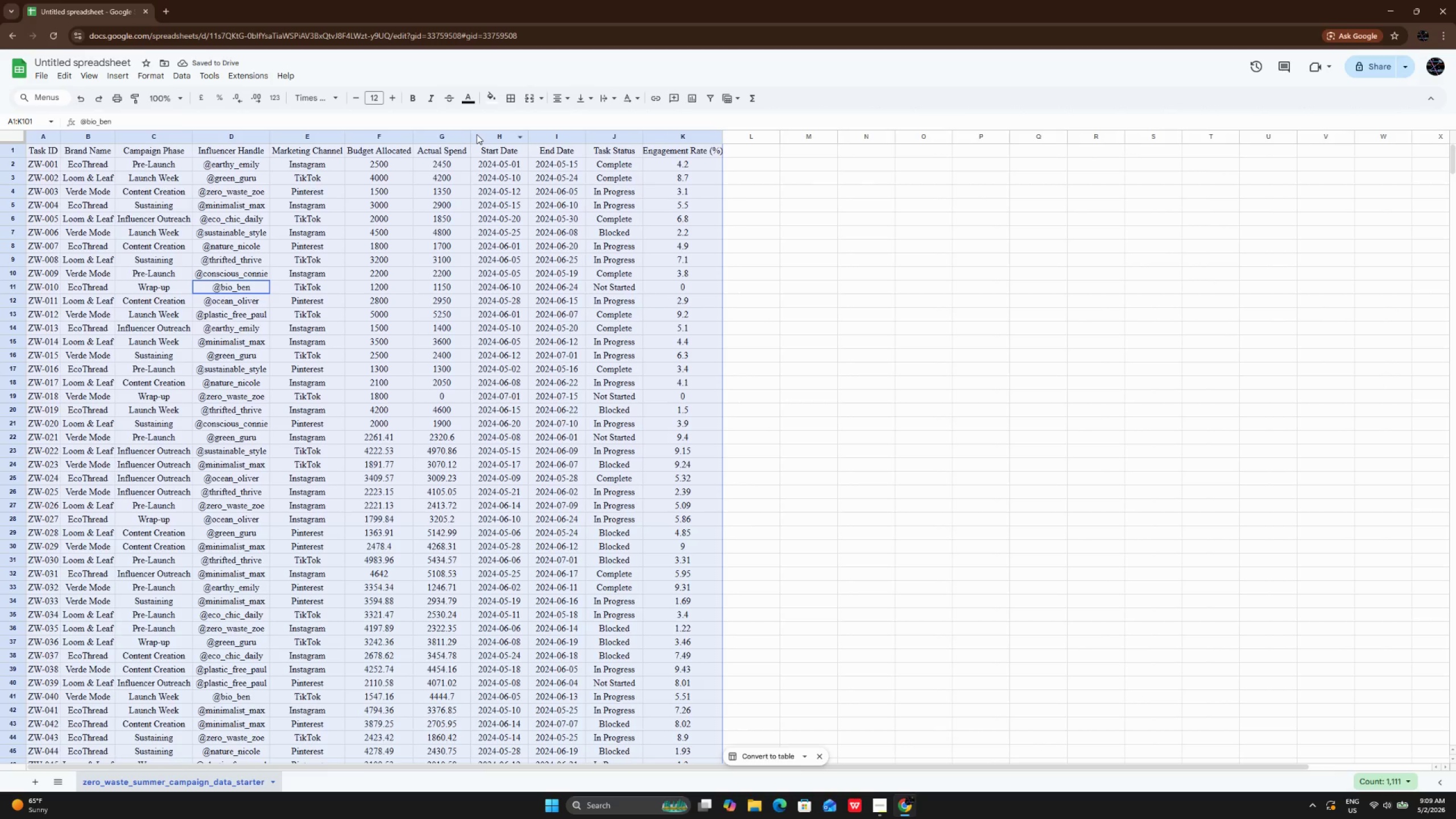 
double_click([469, 136])
 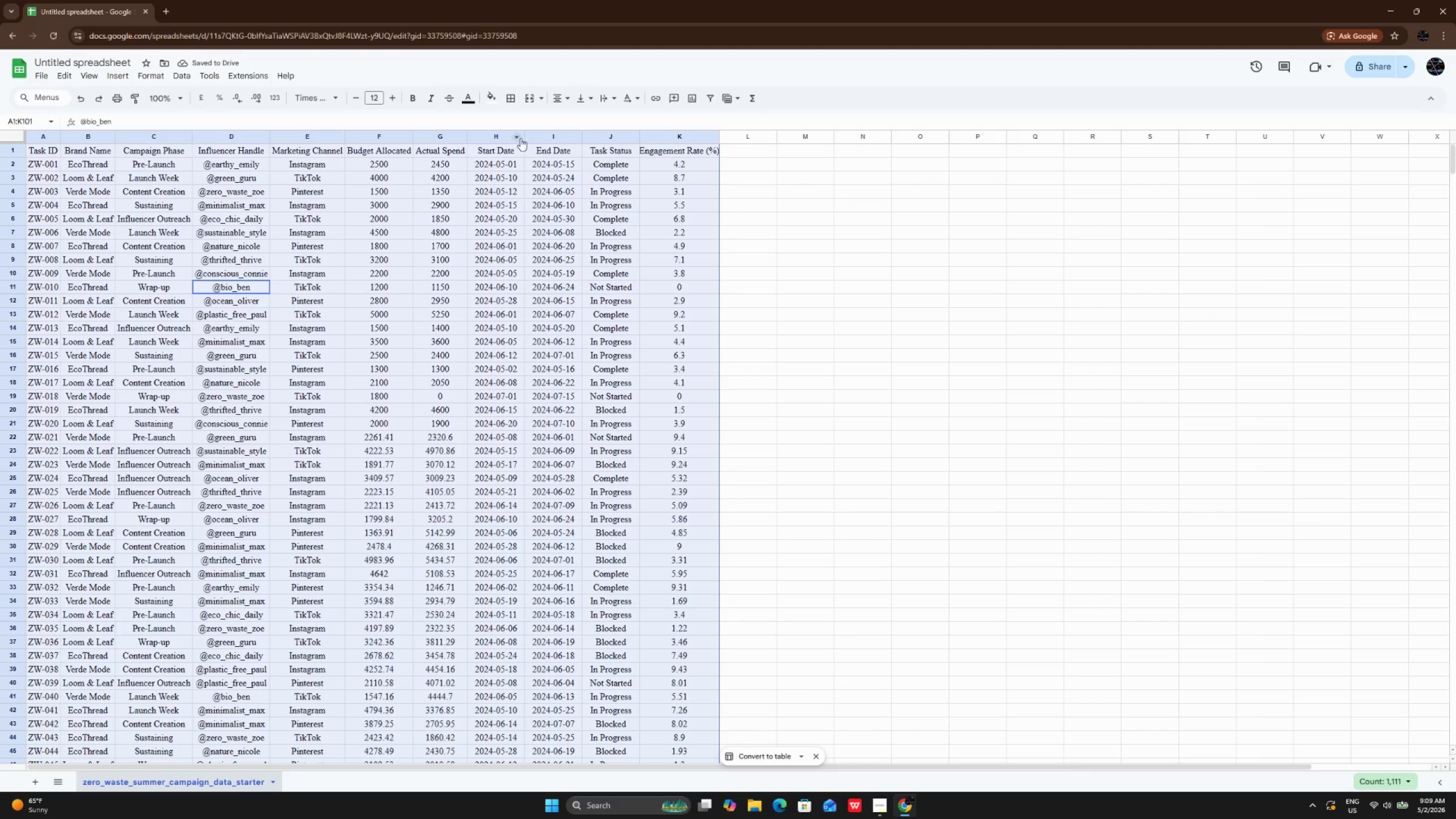 
double_click([523, 138])
 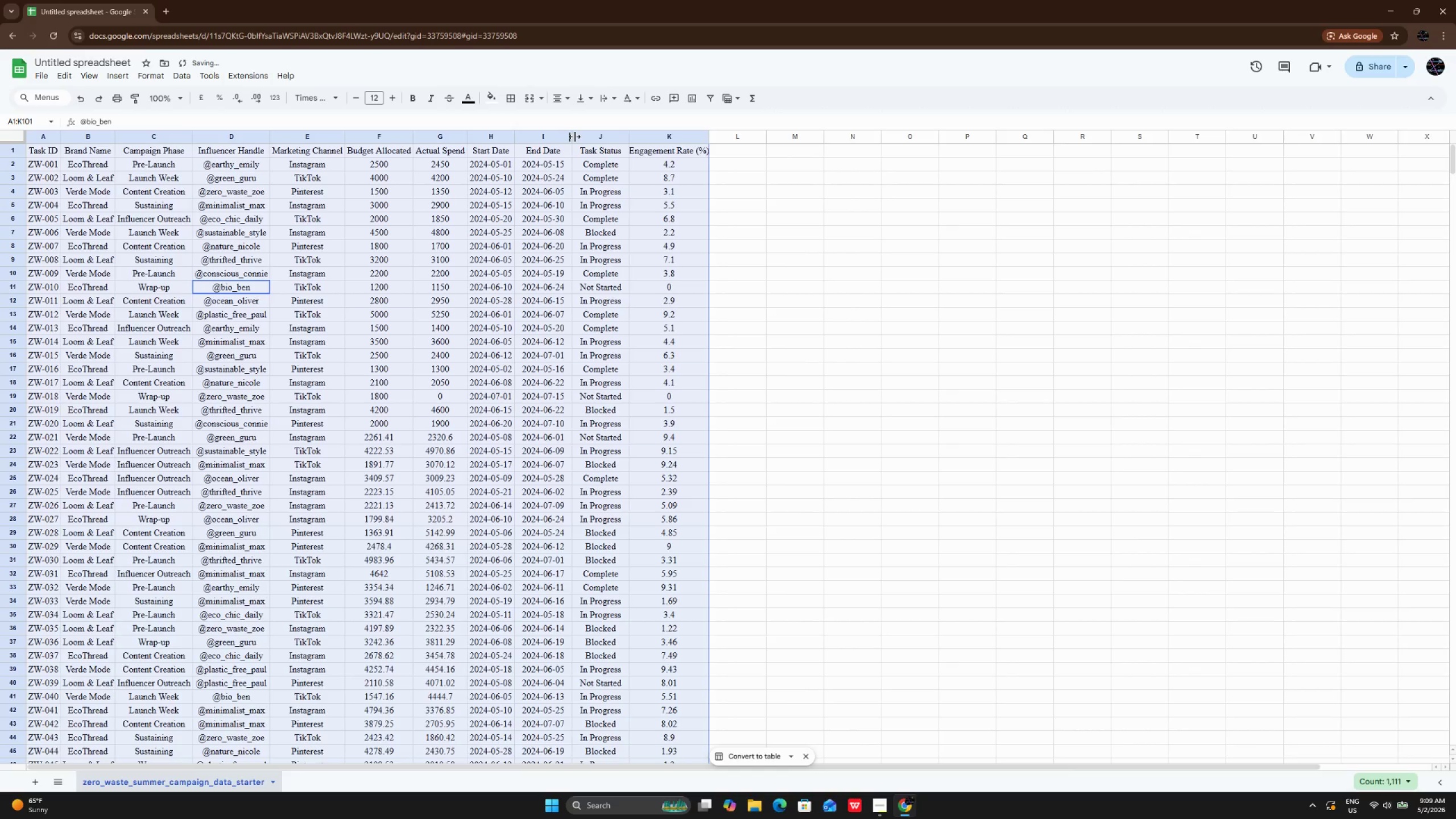 
double_click([574, 136])
 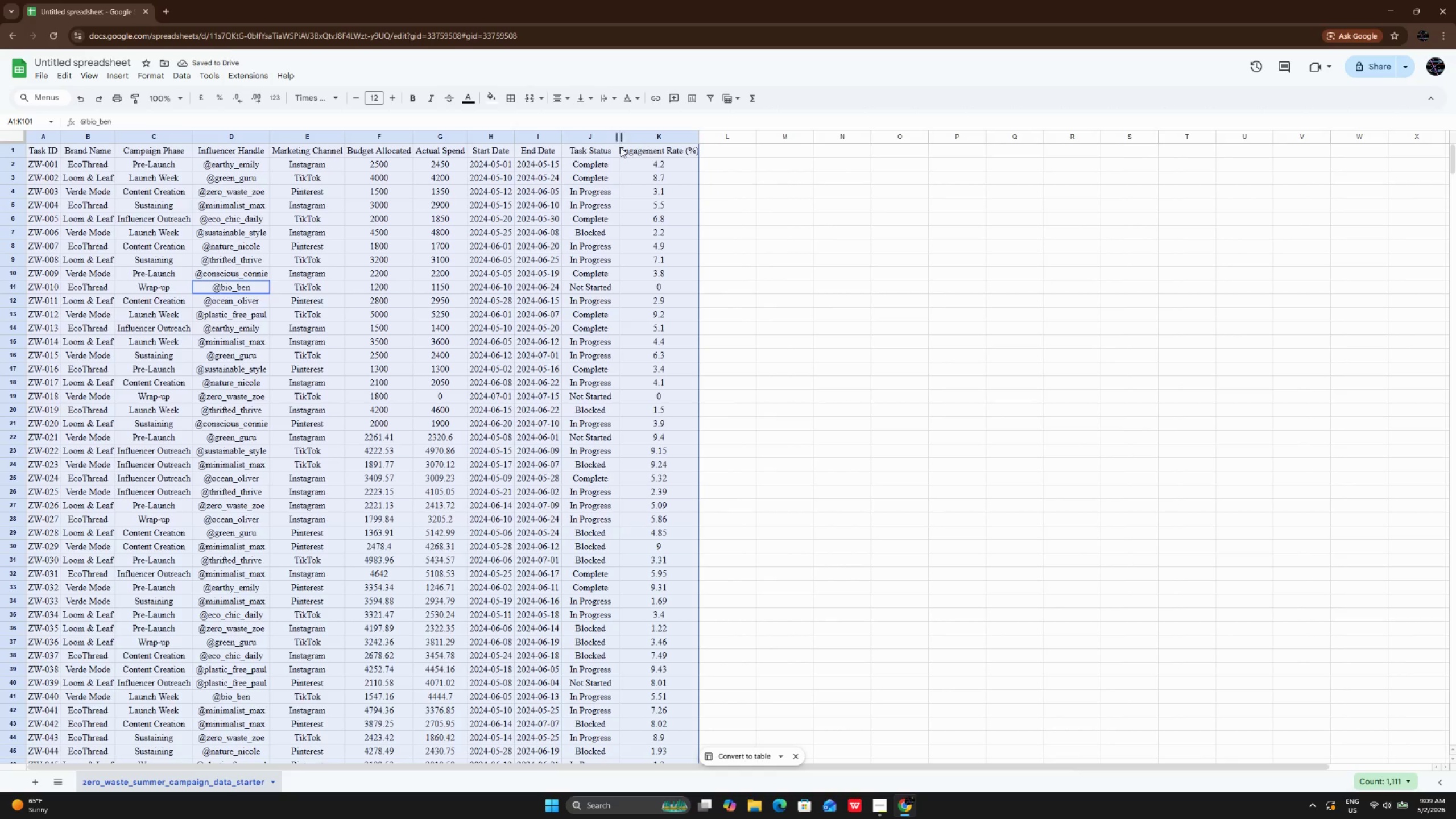 
left_click([621, 132])
 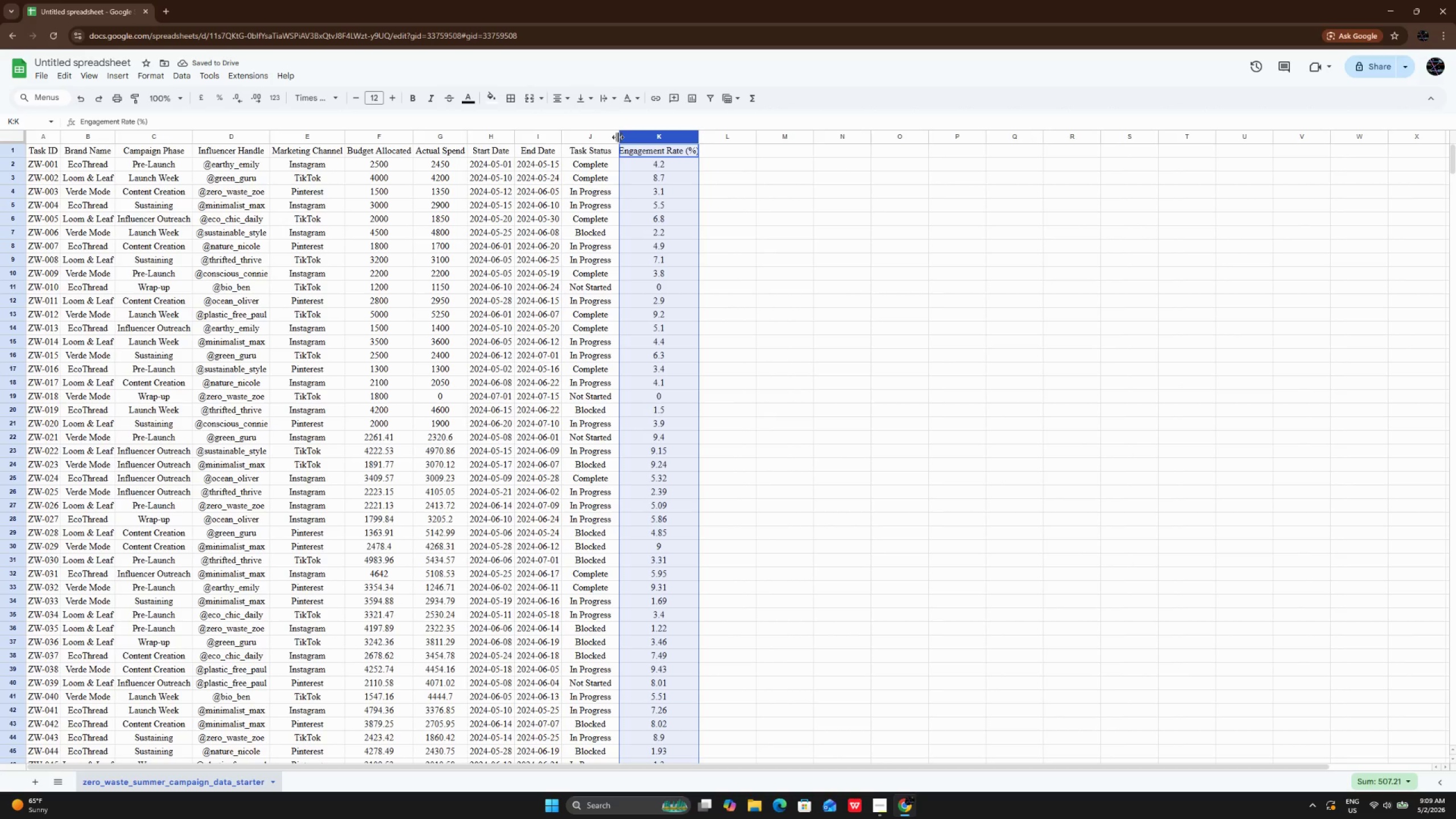 
double_click([618, 137])
 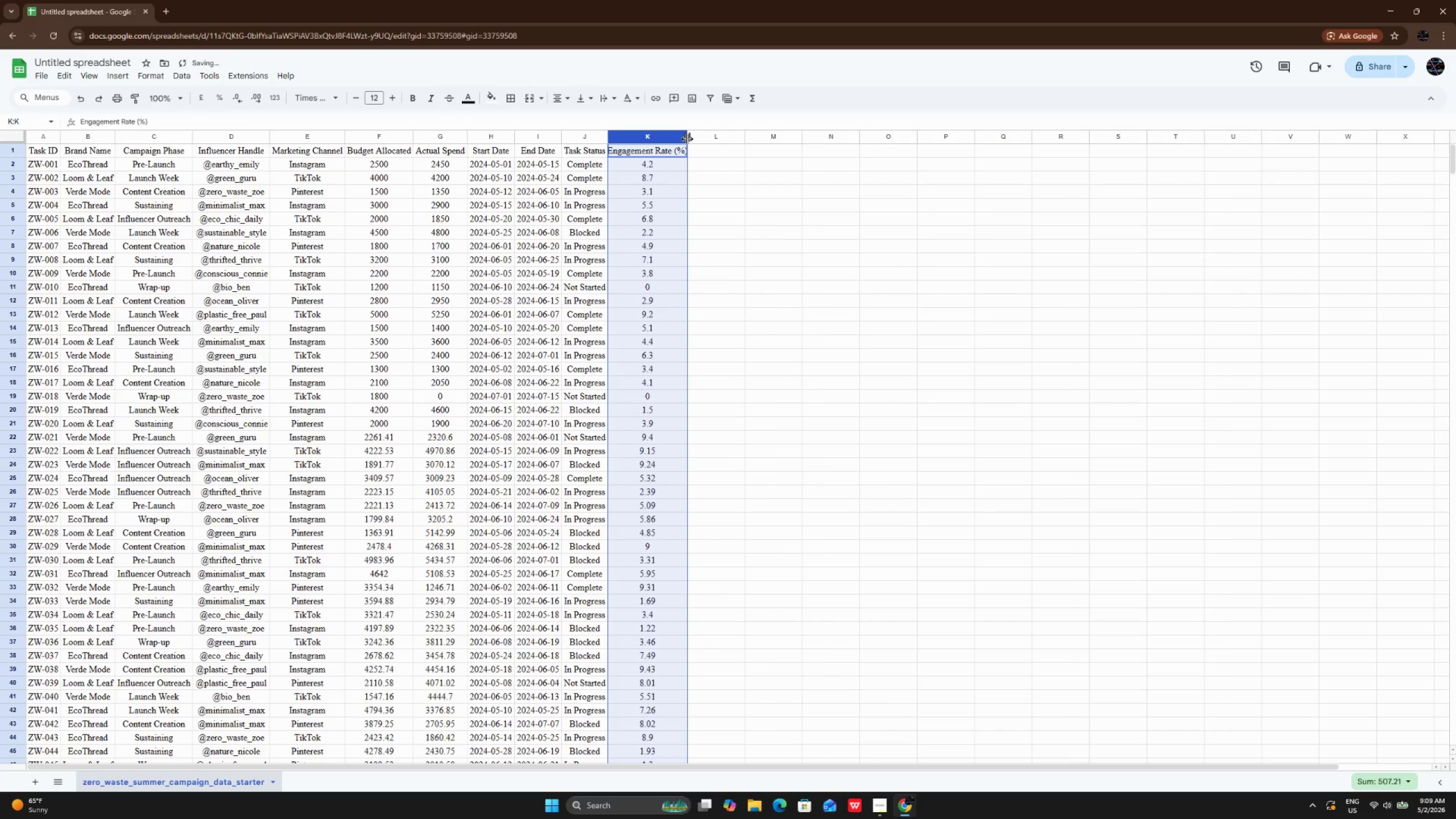 
double_click([687, 139])
 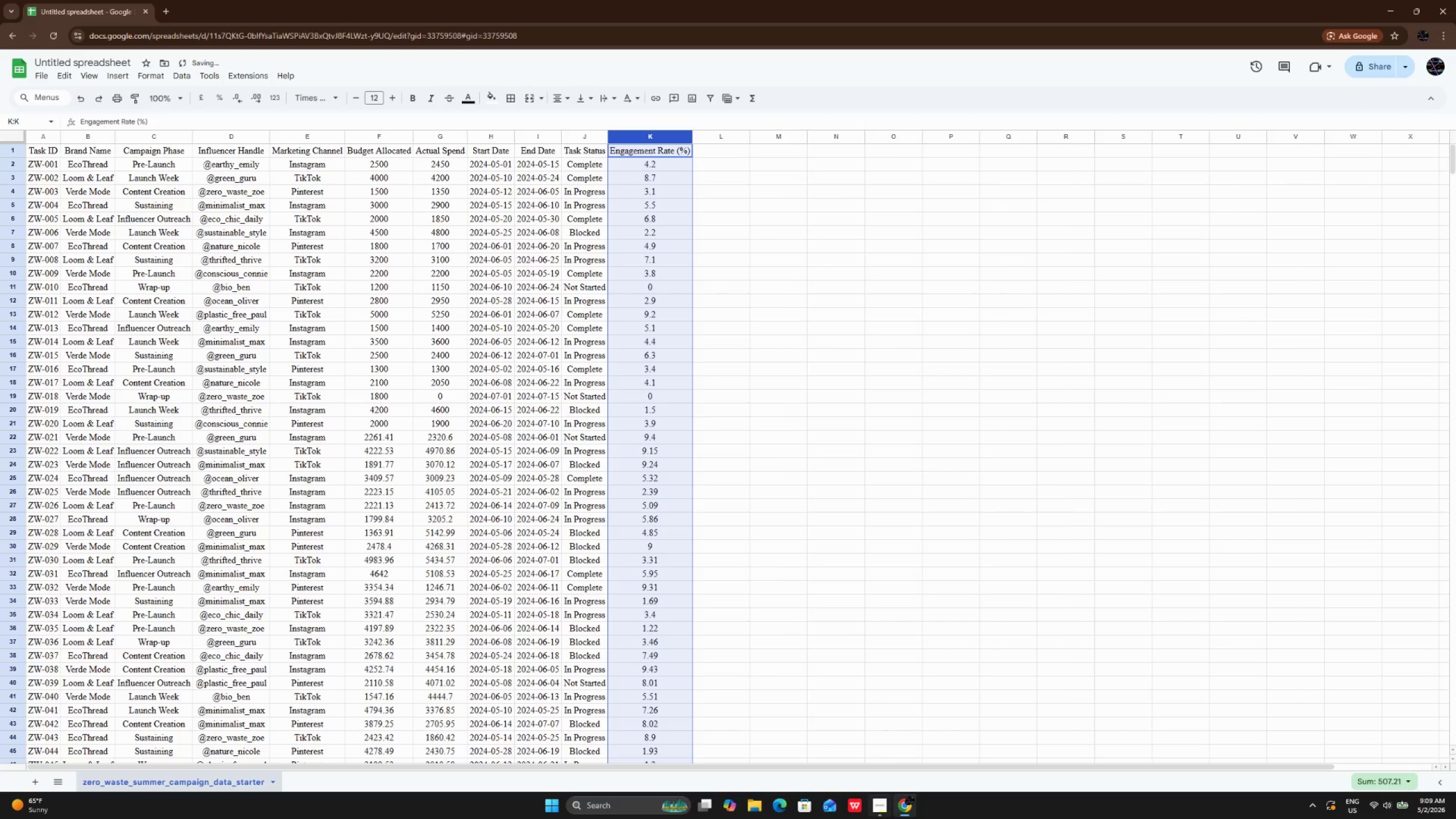 
left_click([888, 817])